 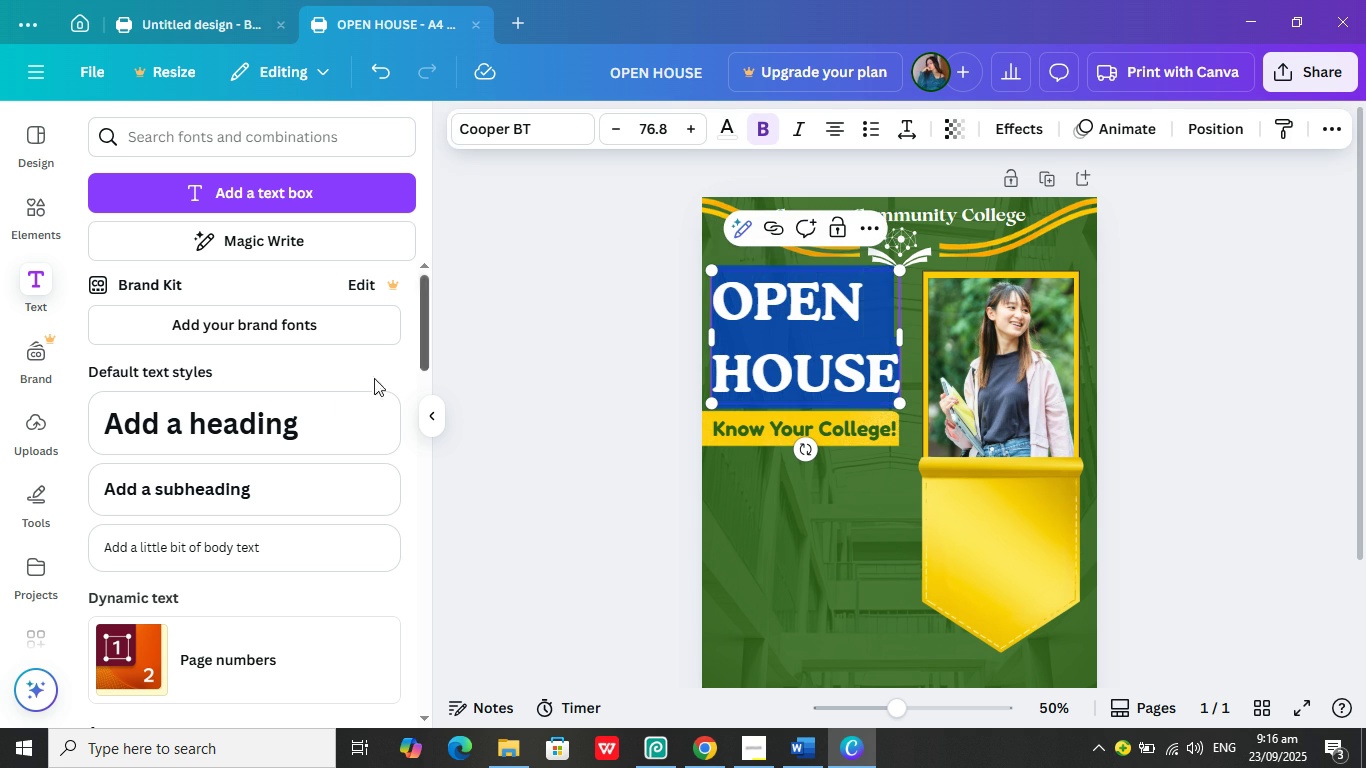 
left_click([561, 130])
 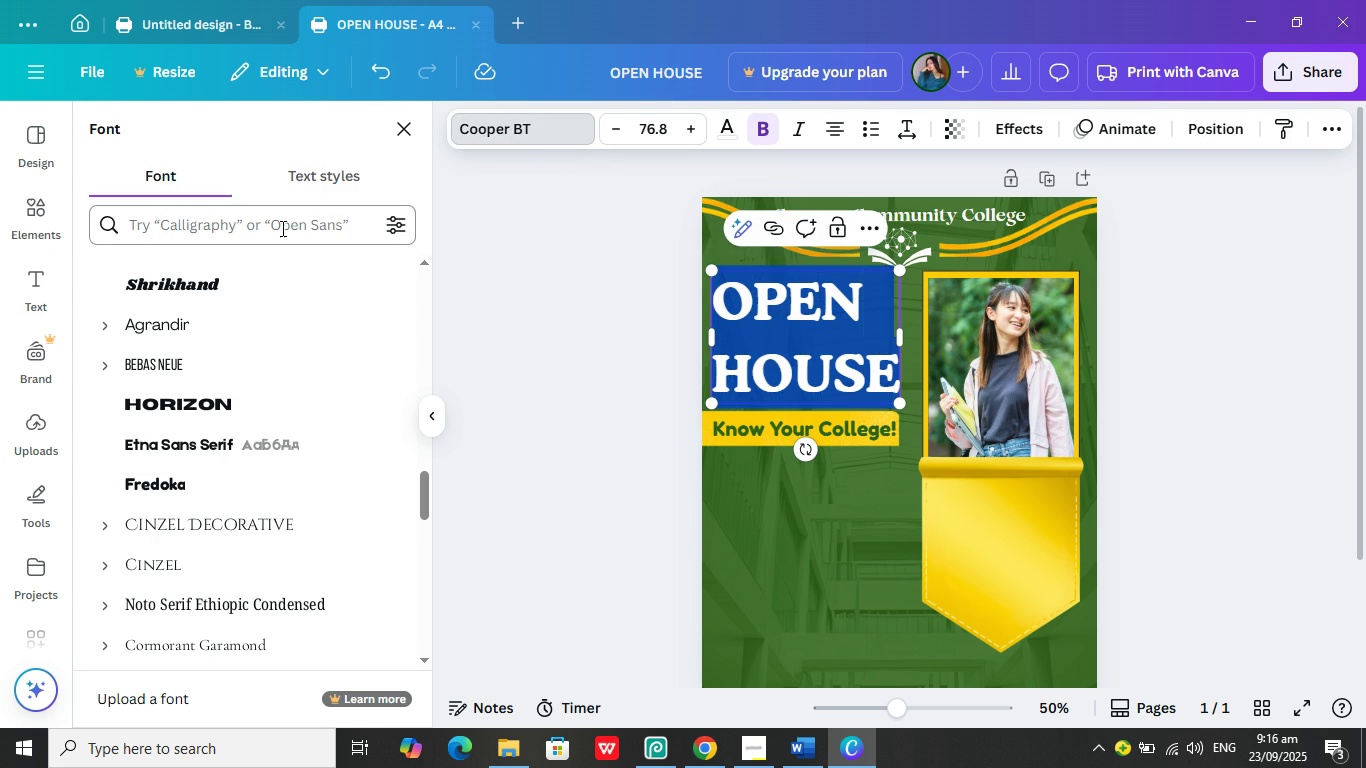 
left_click([276, 228])
 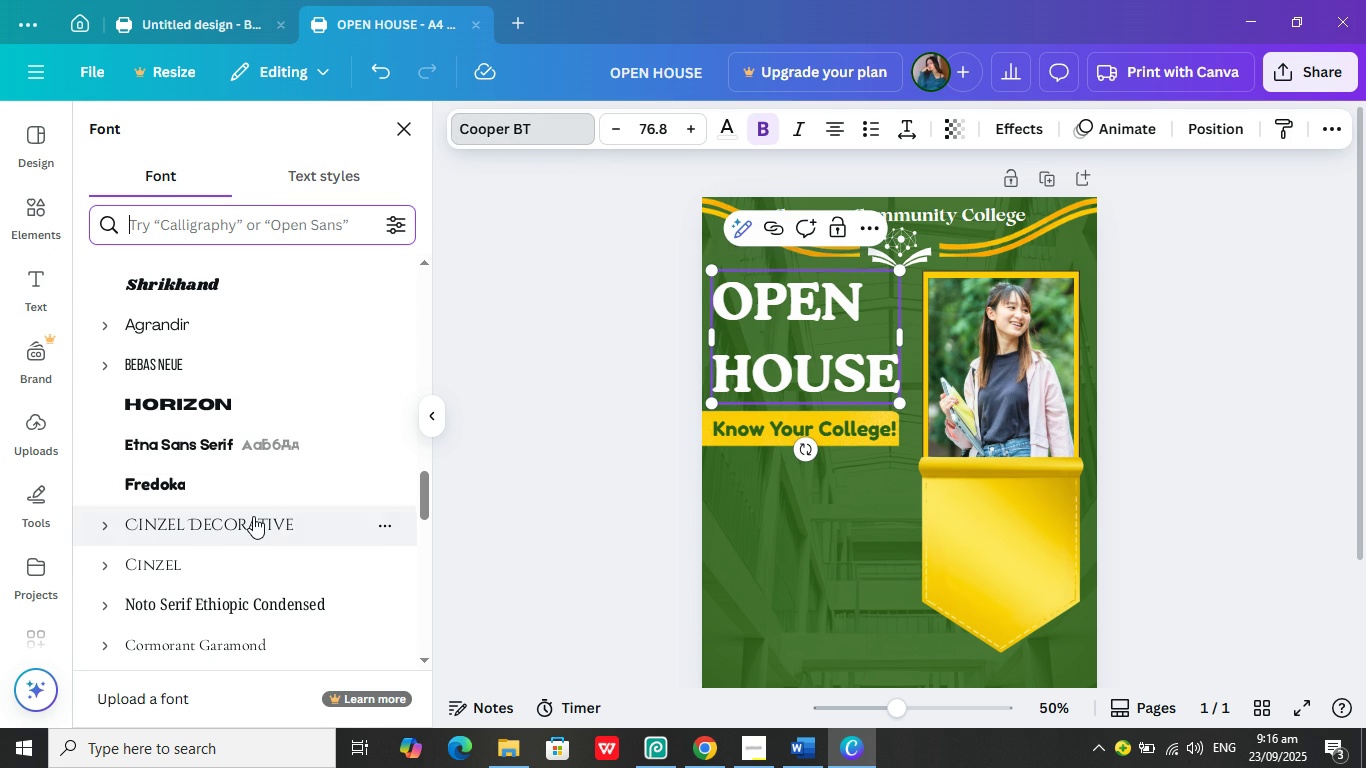 
left_click([253, 516])
 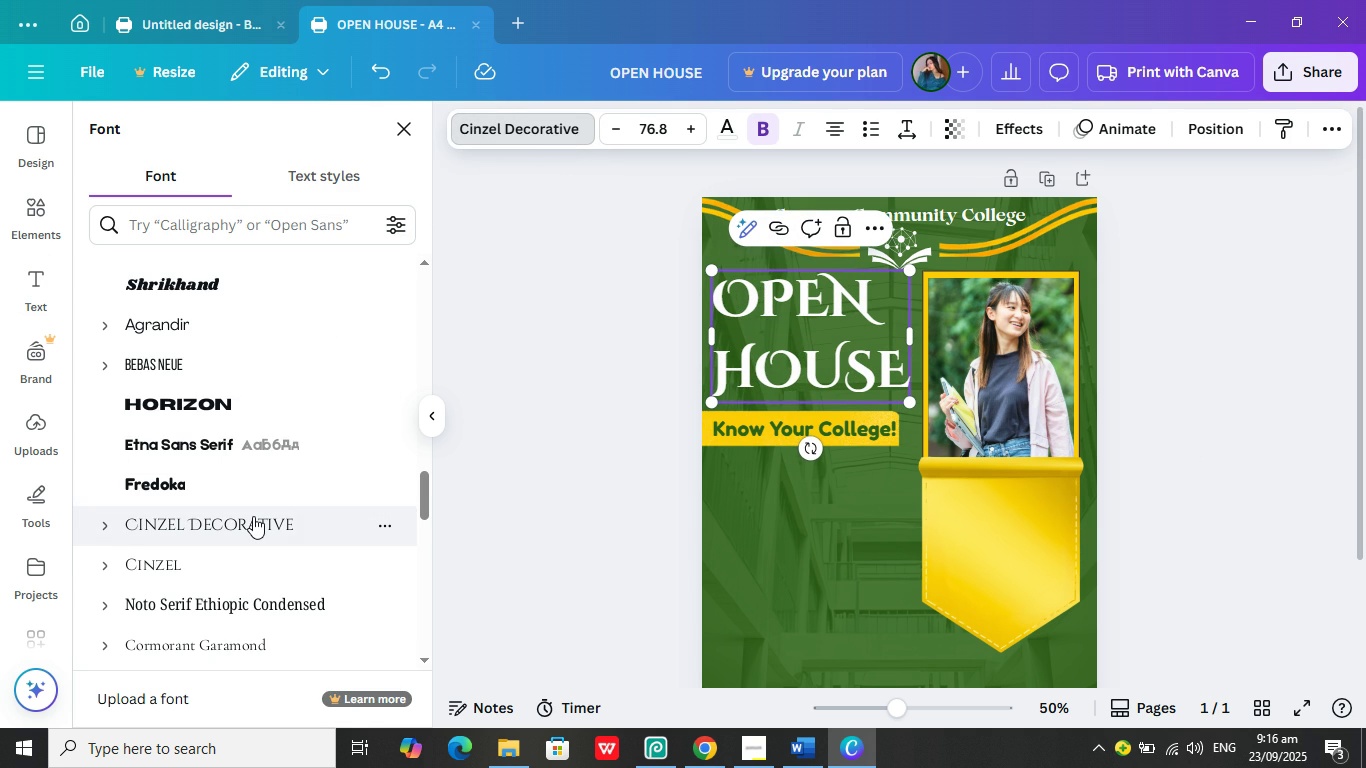 
left_click([242, 568])
 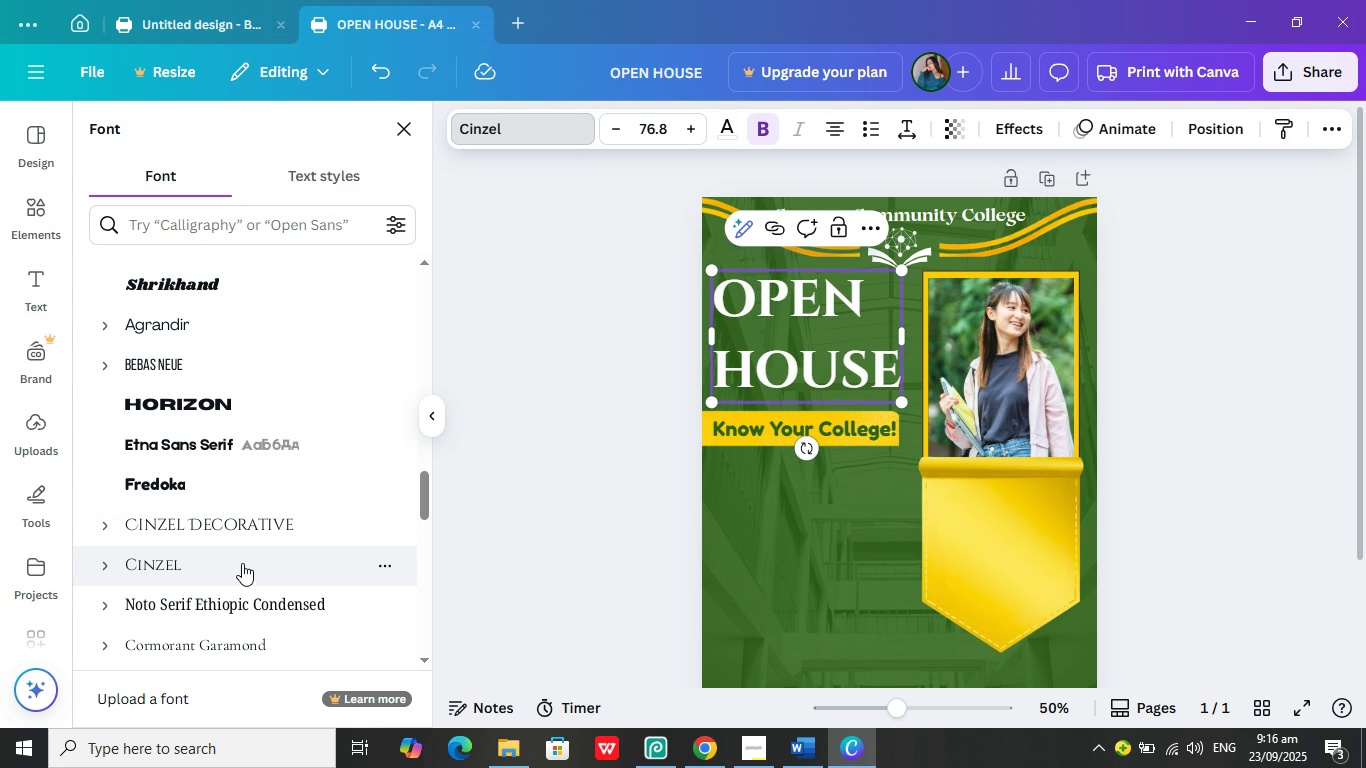 
scroll: coordinate [256, 482], scroll_direction: up, amount: 30.0
 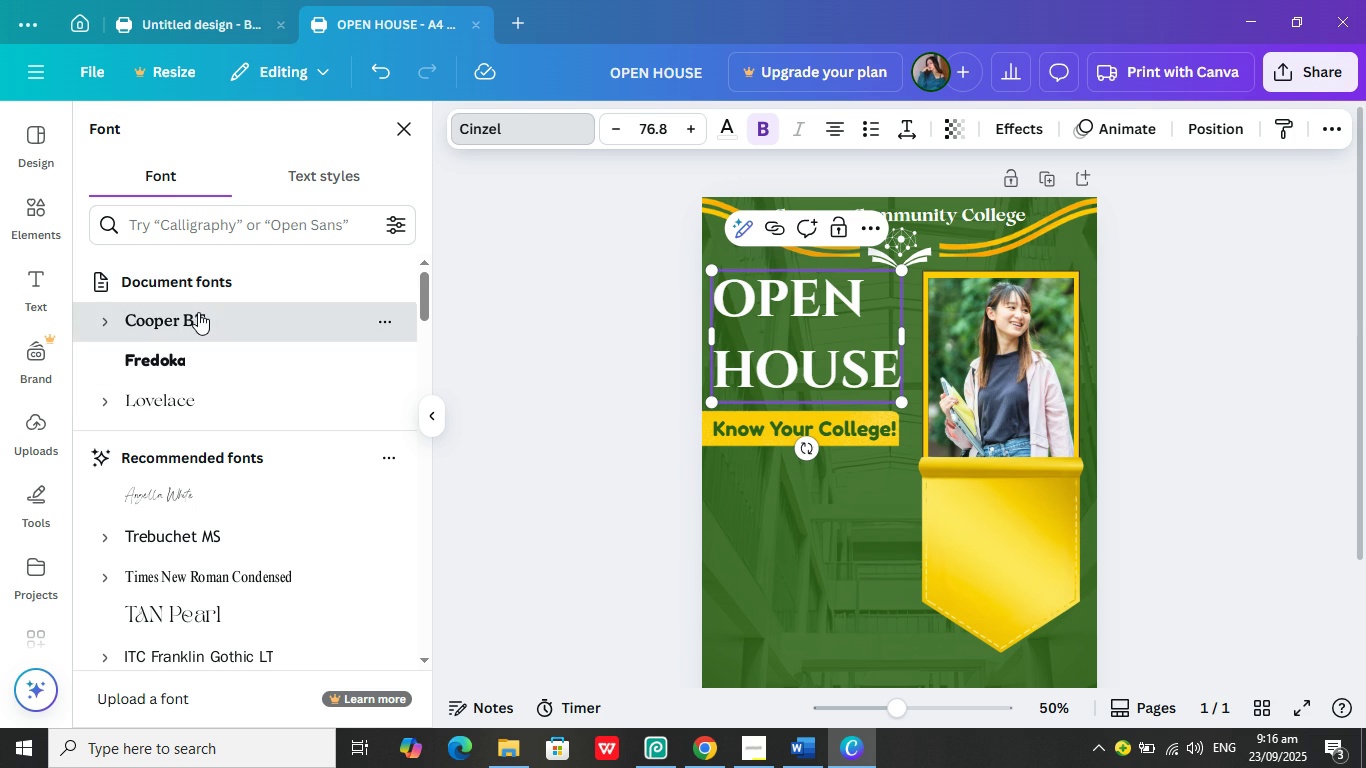 
left_click([198, 312])
 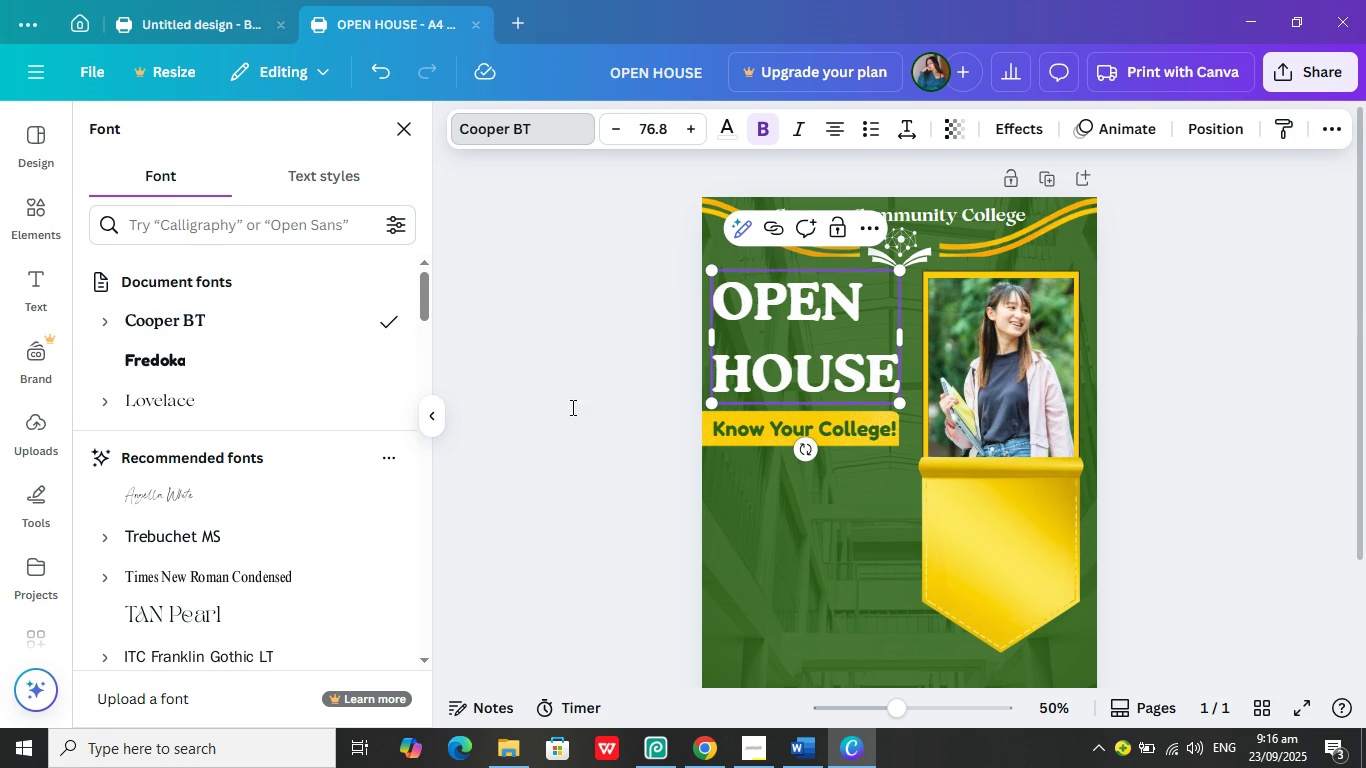 
left_click([571, 407])
 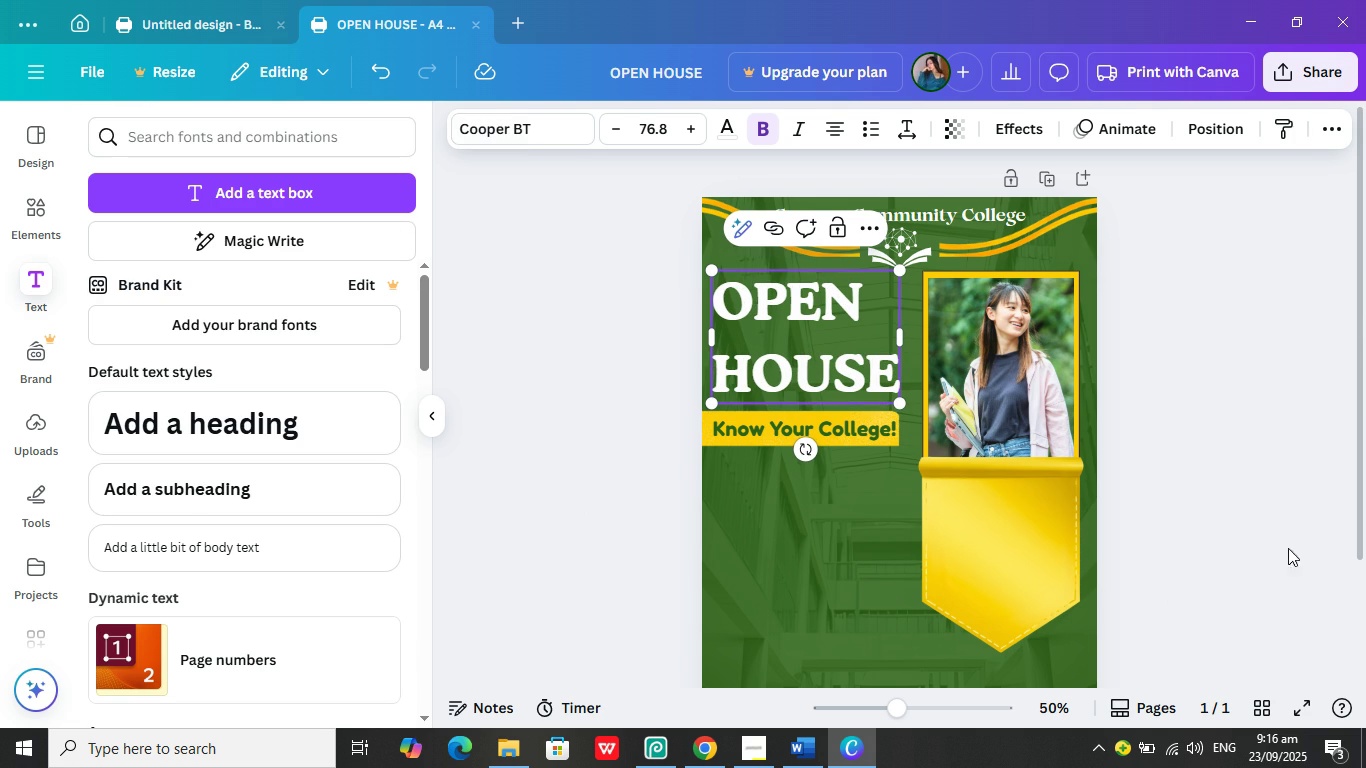 
left_click([1319, 534])
 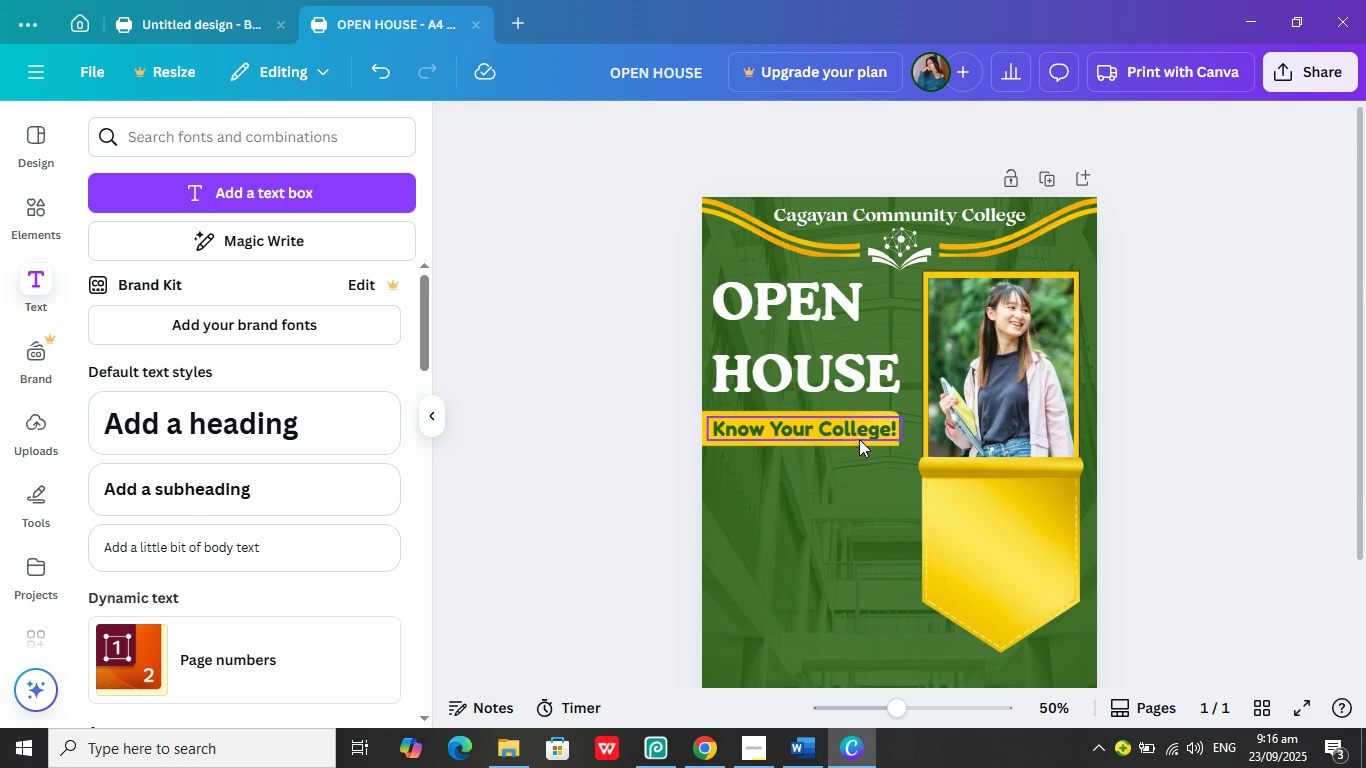 
left_click([857, 434])
 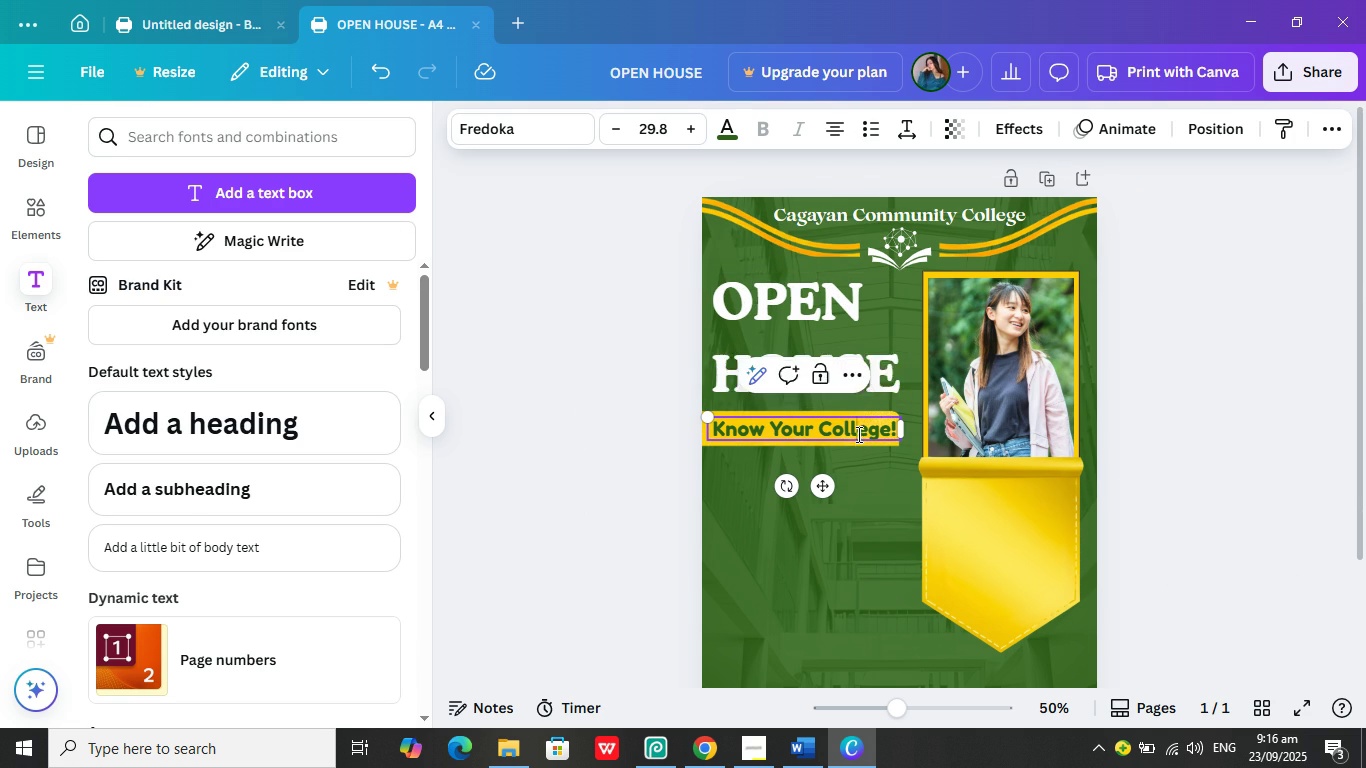 
double_click([857, 434])